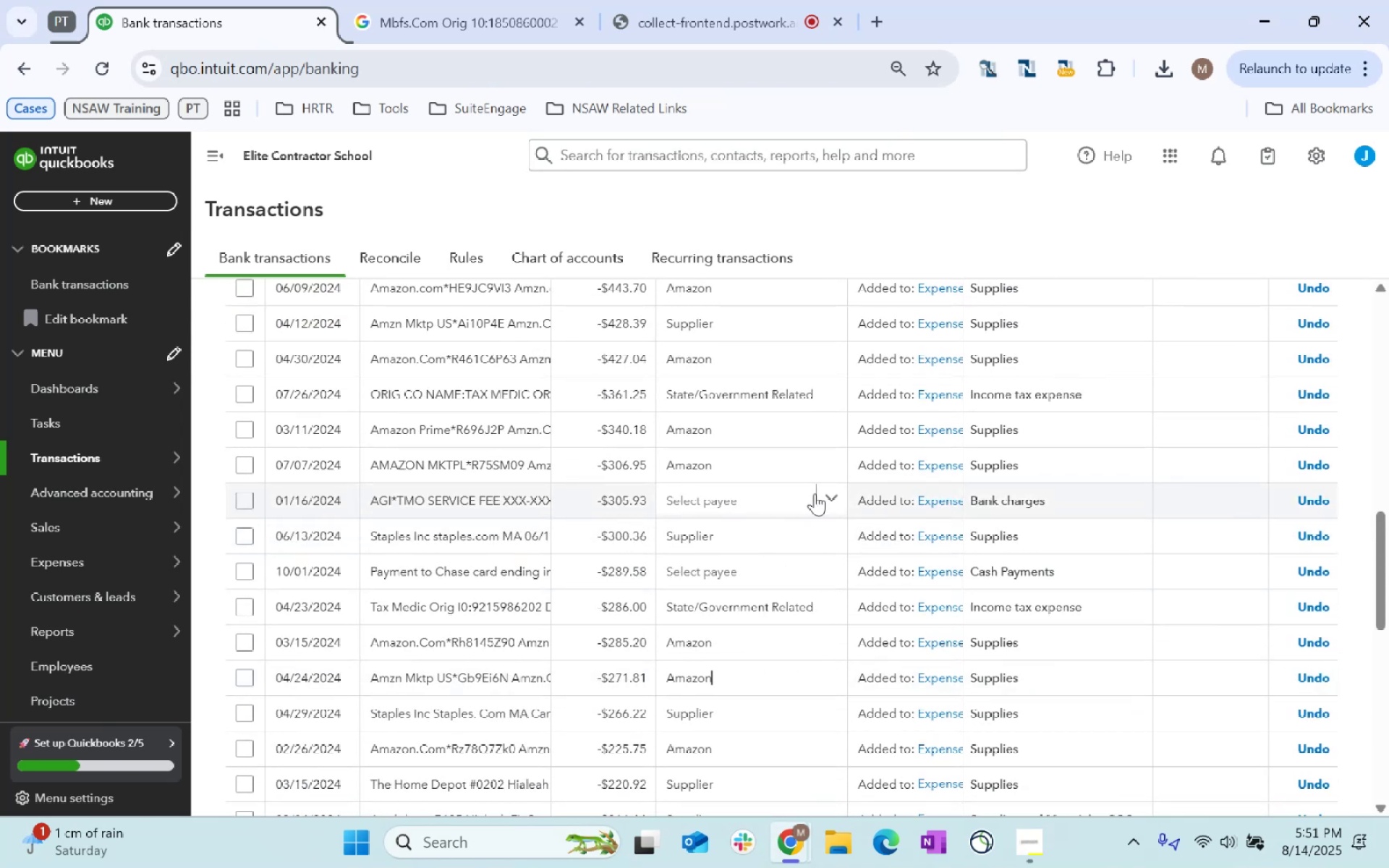 
left_click([825, 499])
 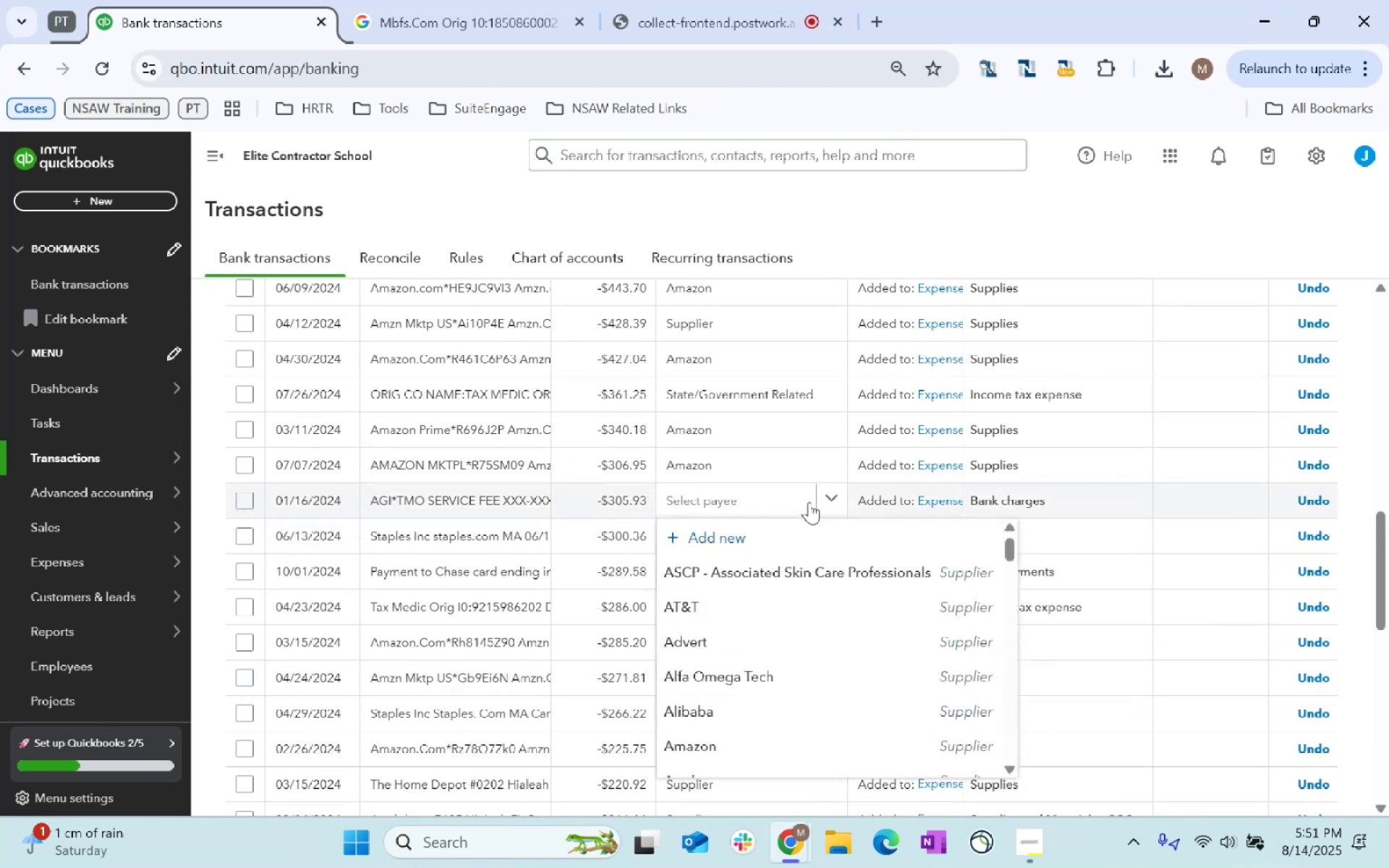 
mouse_move([768, 512])
 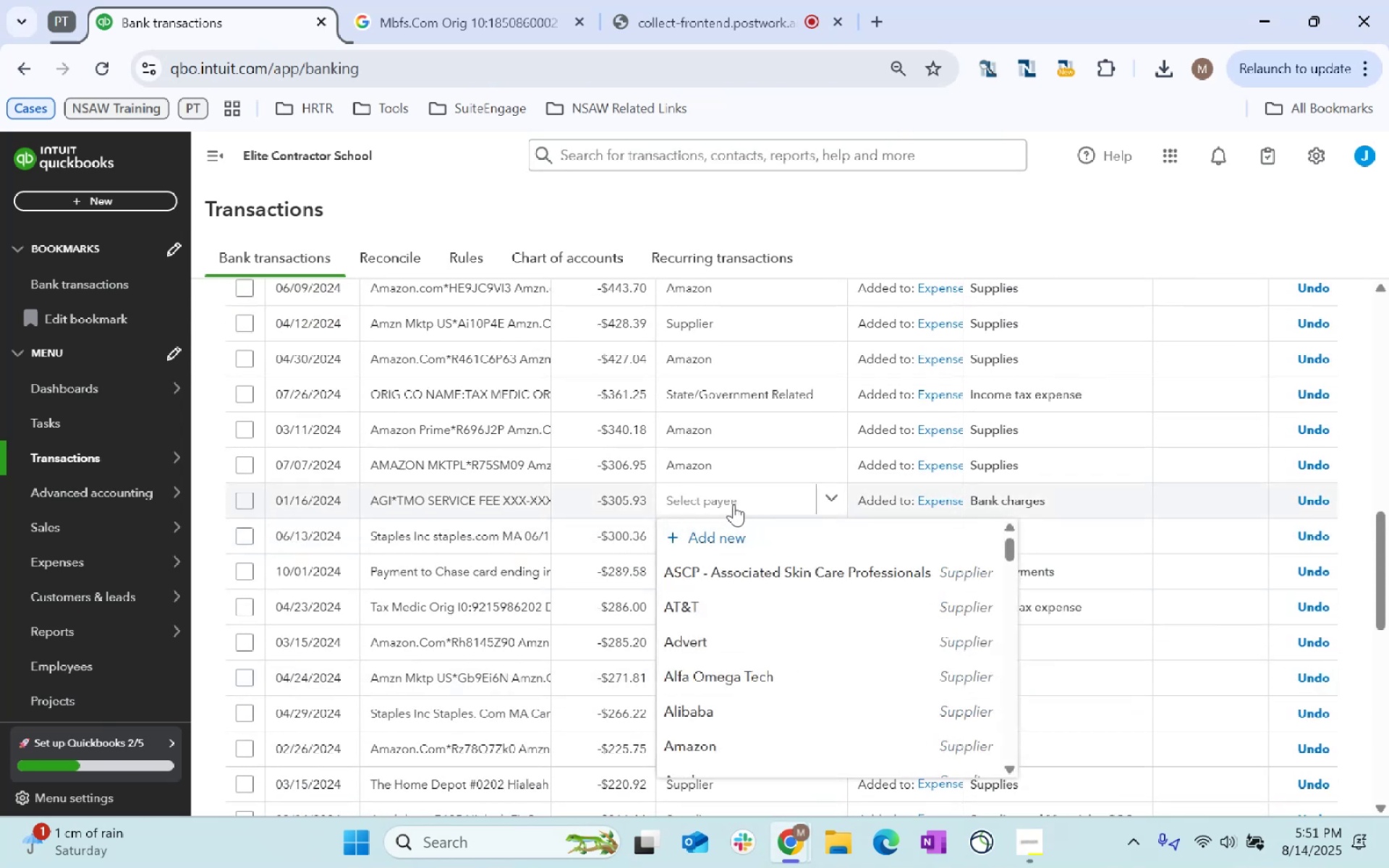 
left_click([734, 504])
 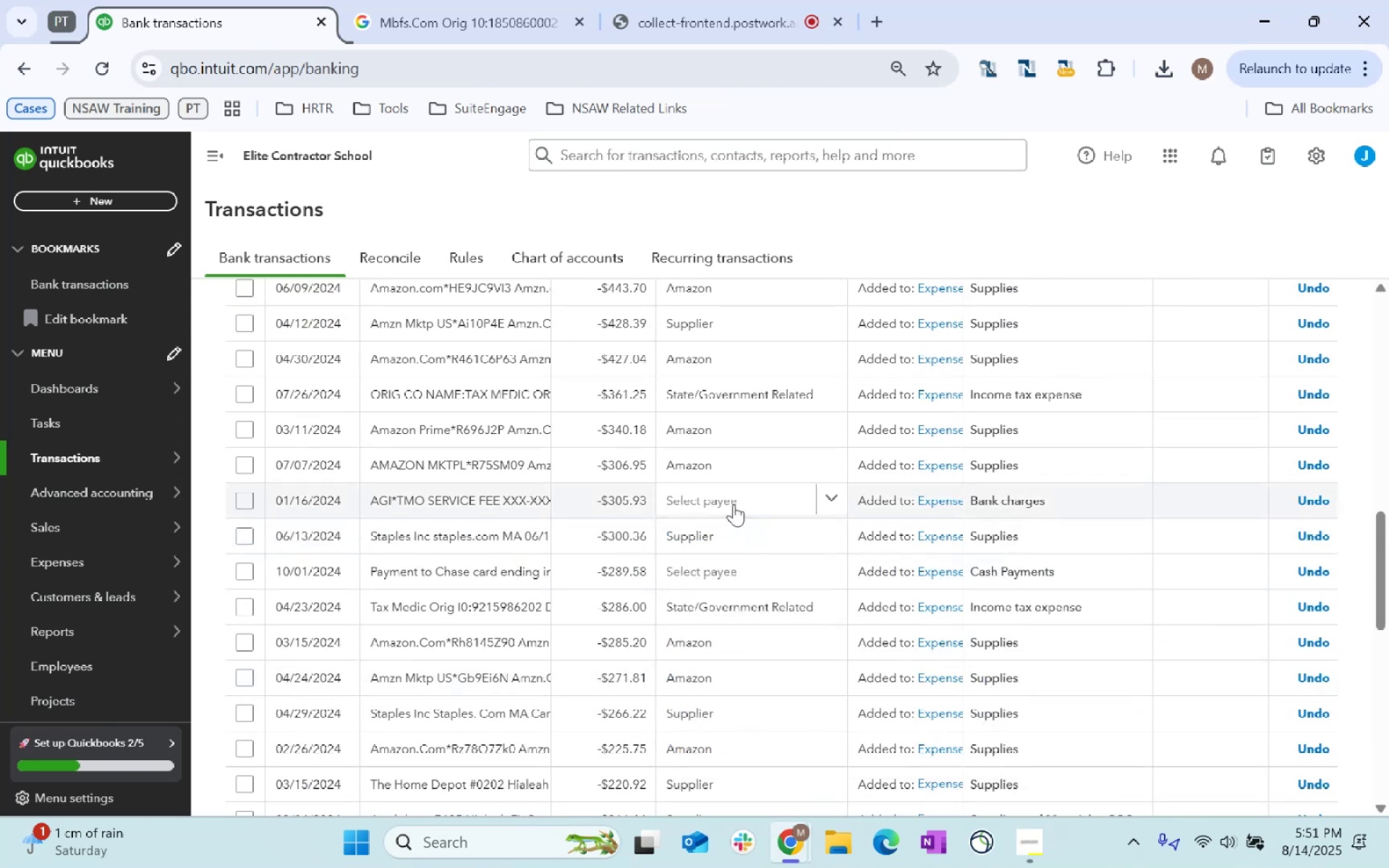 
type(TMO)
key(Tab)
 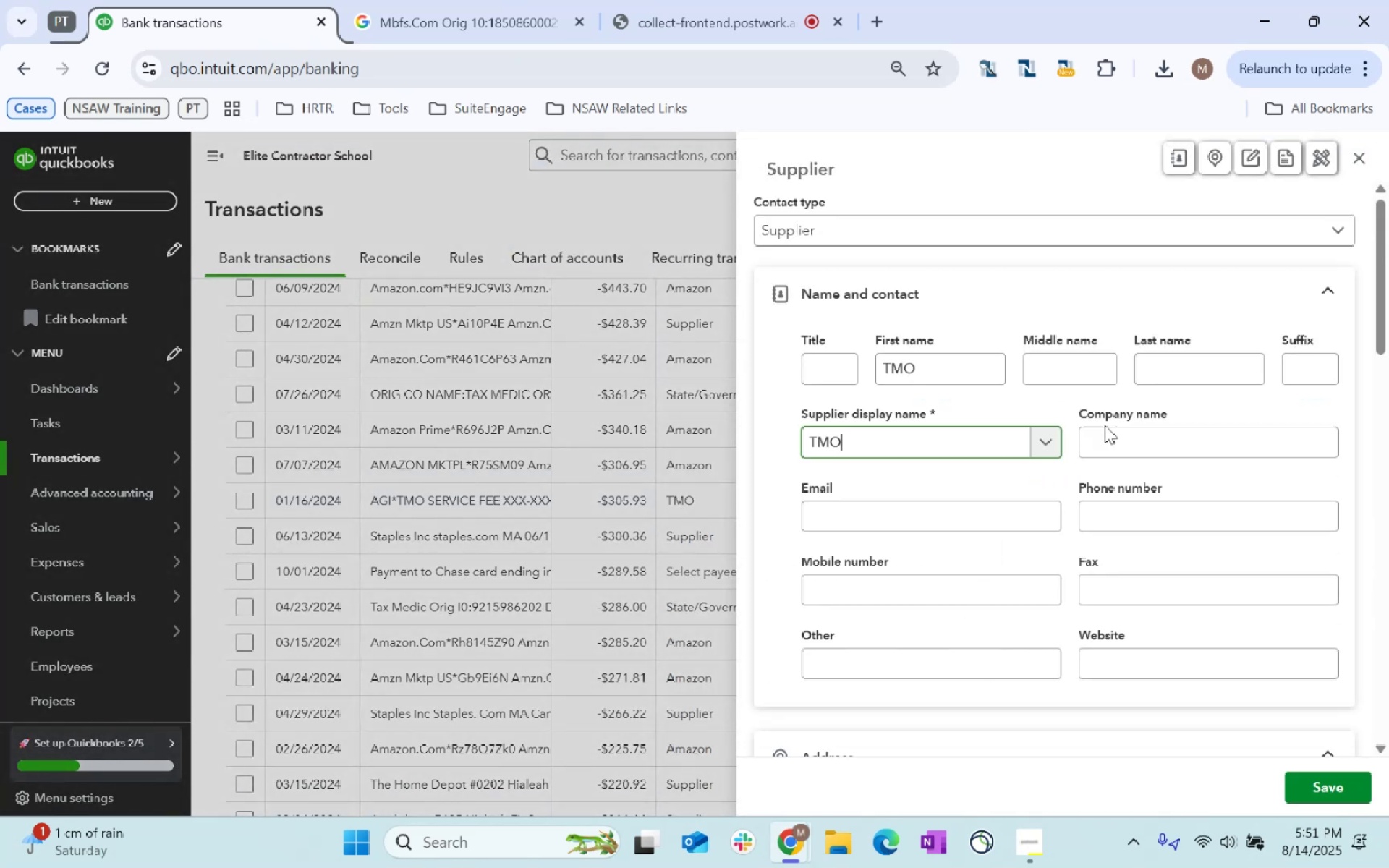 
scroll: coordinate [1199, 447], scroll_direction: down, amount: 3.0
 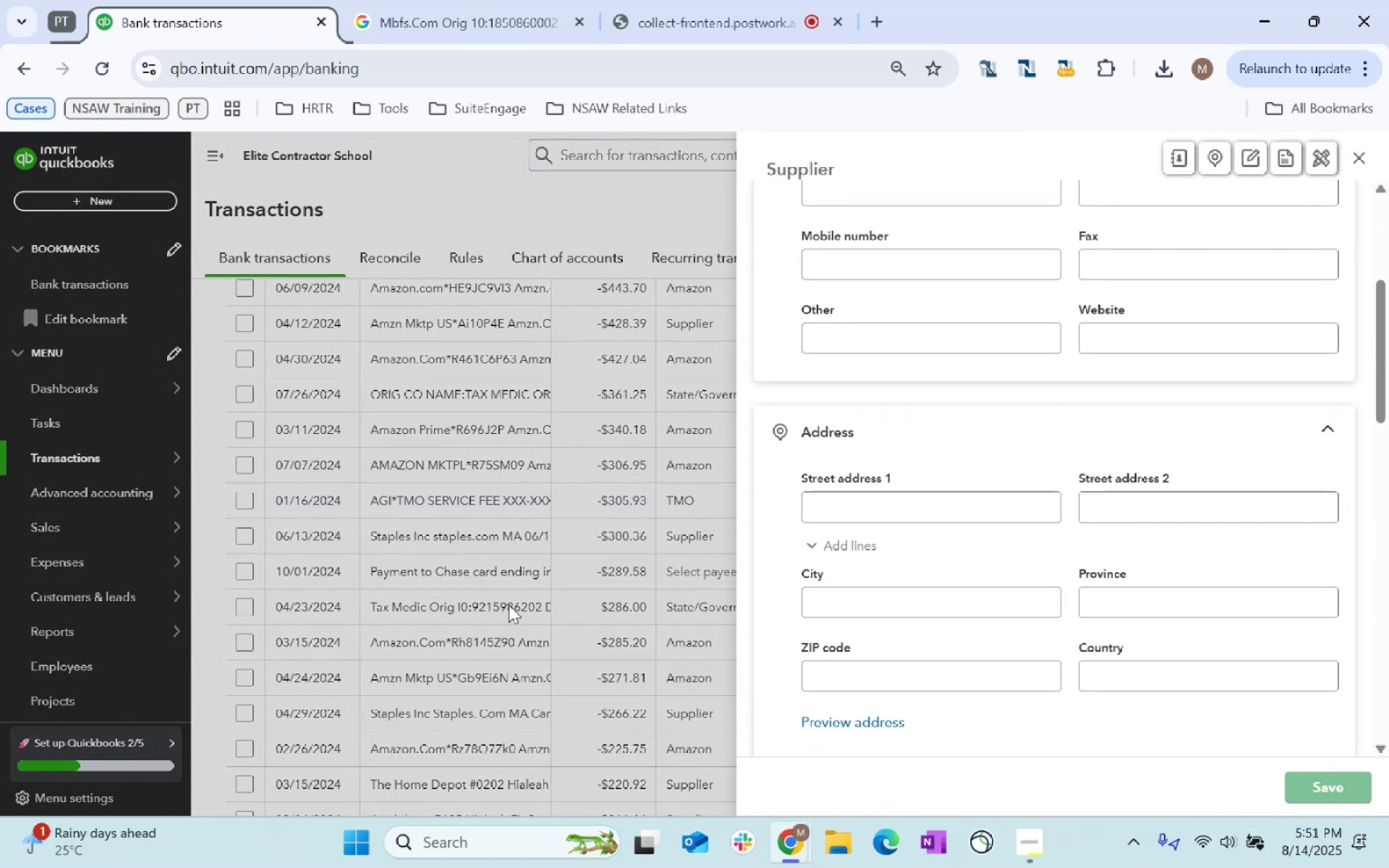 
mouse_move([732, 566])
 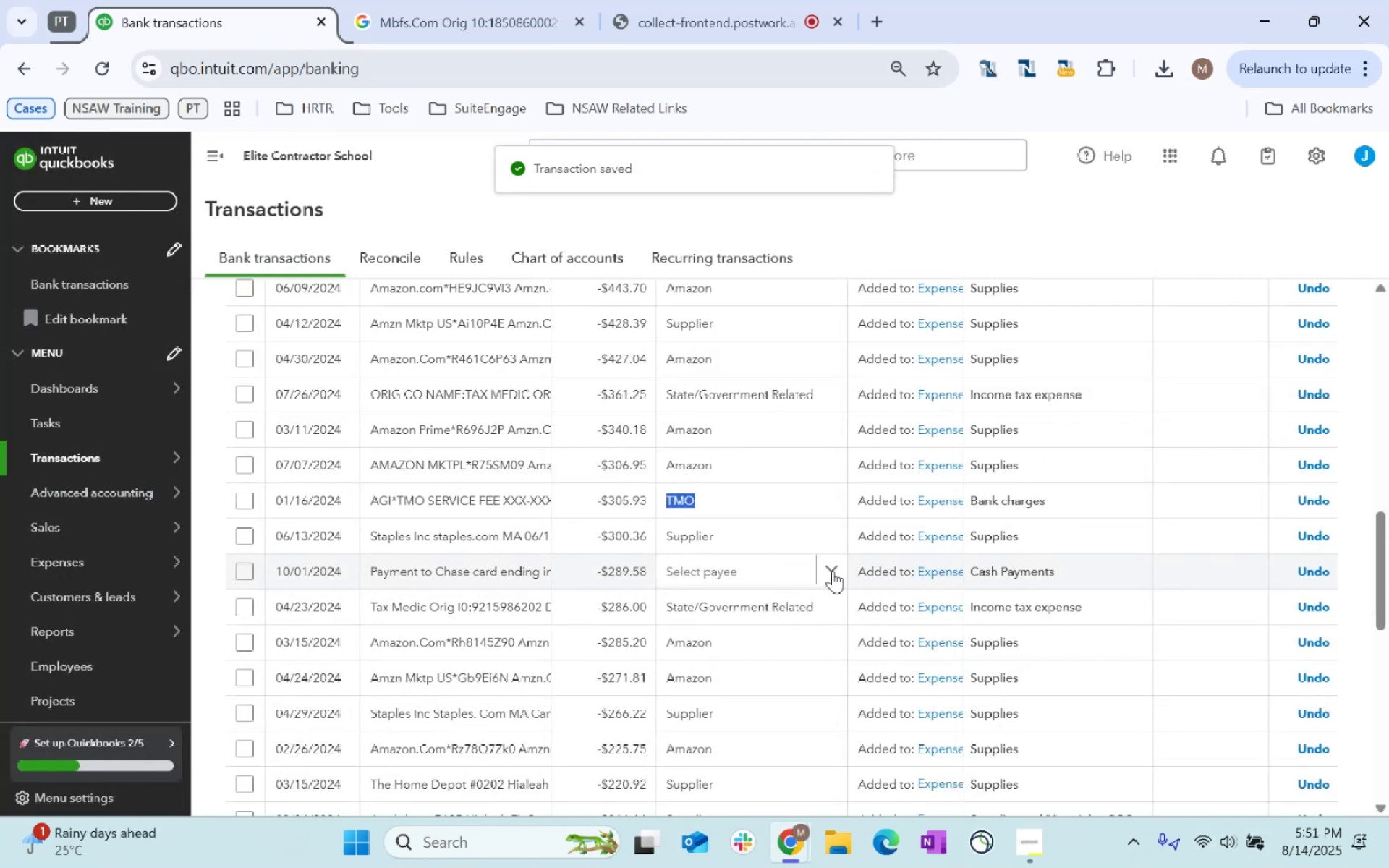 
left_click([833, 571])
 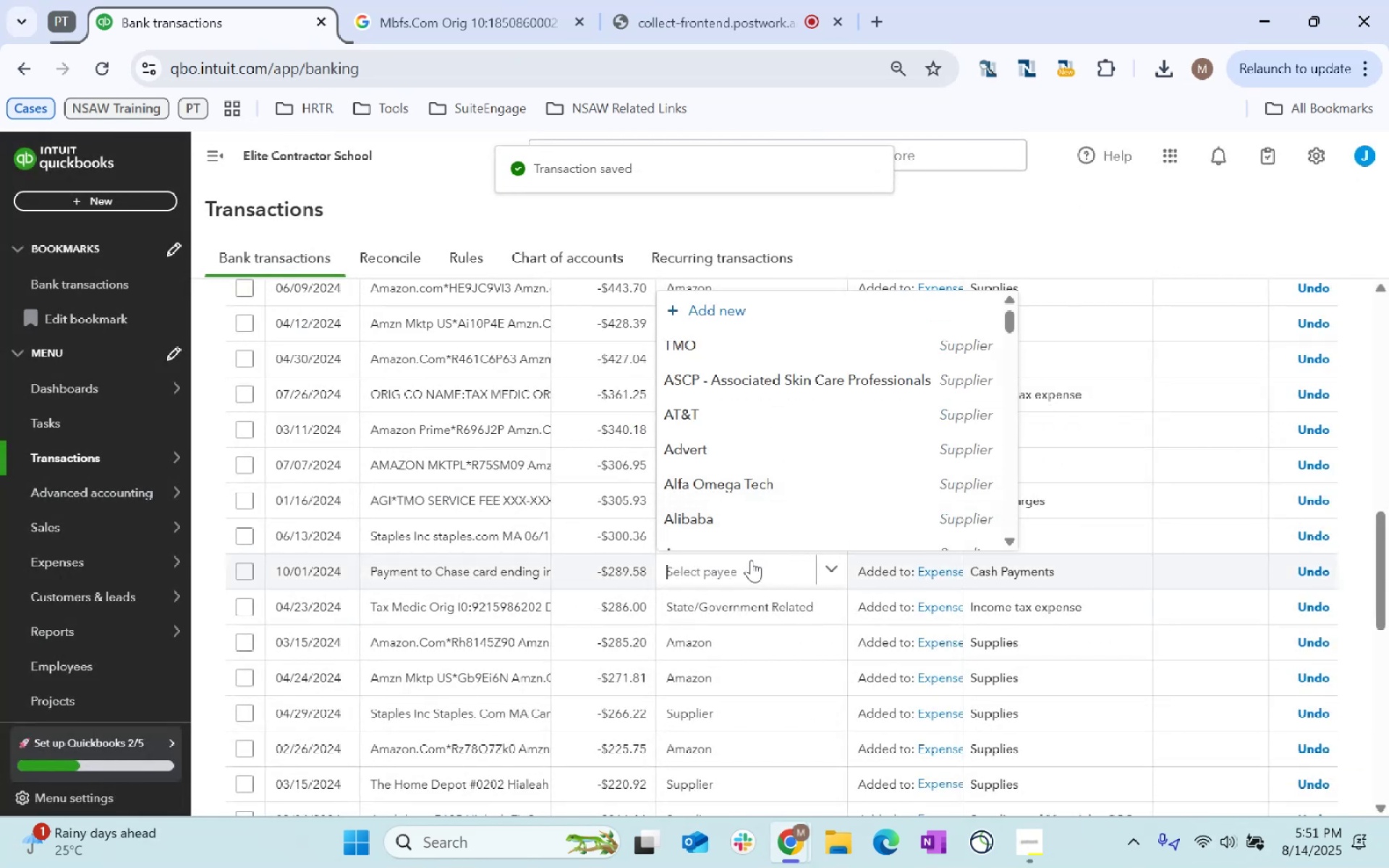 
type(Chase)
 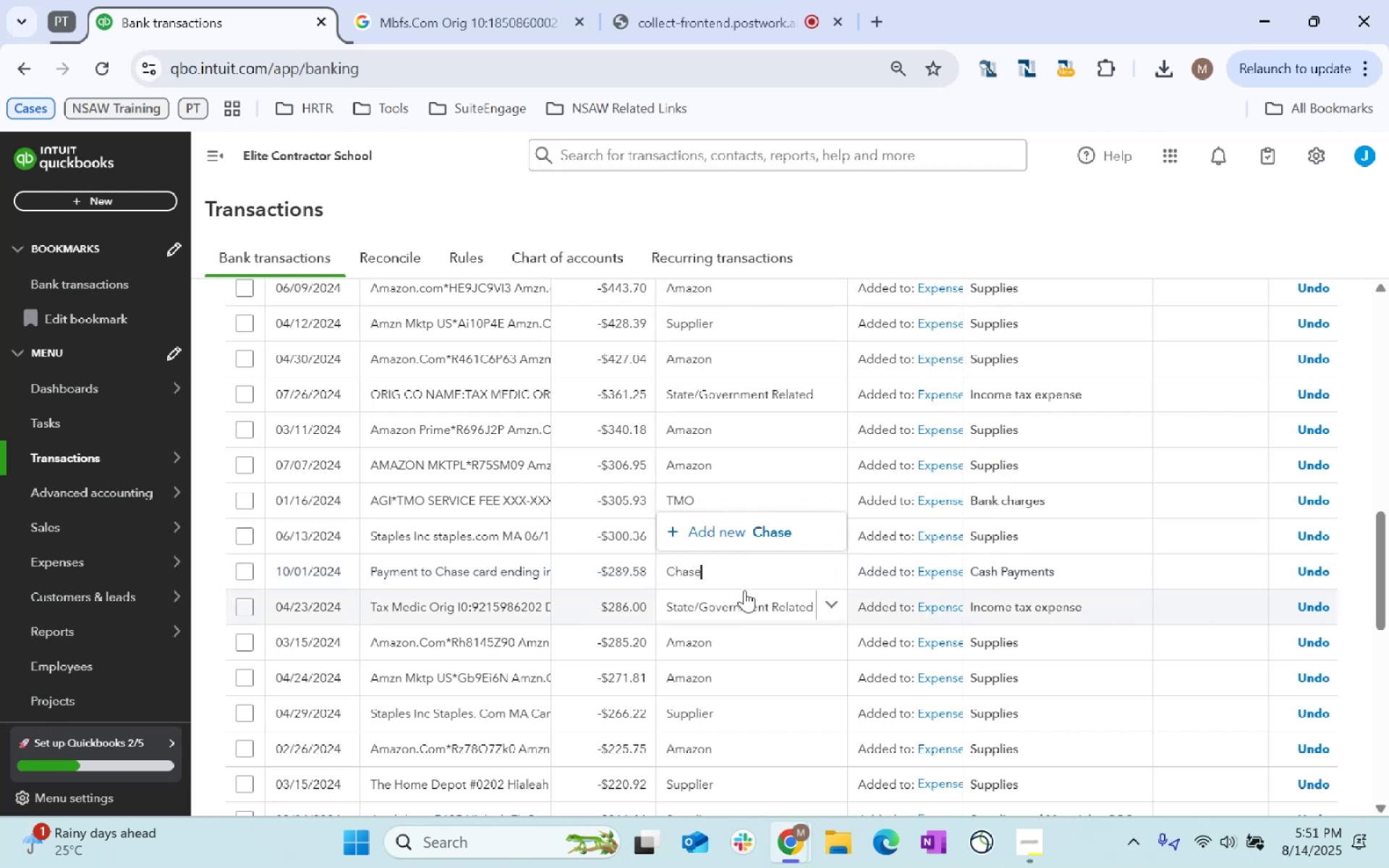 
left_click([769, 542])
 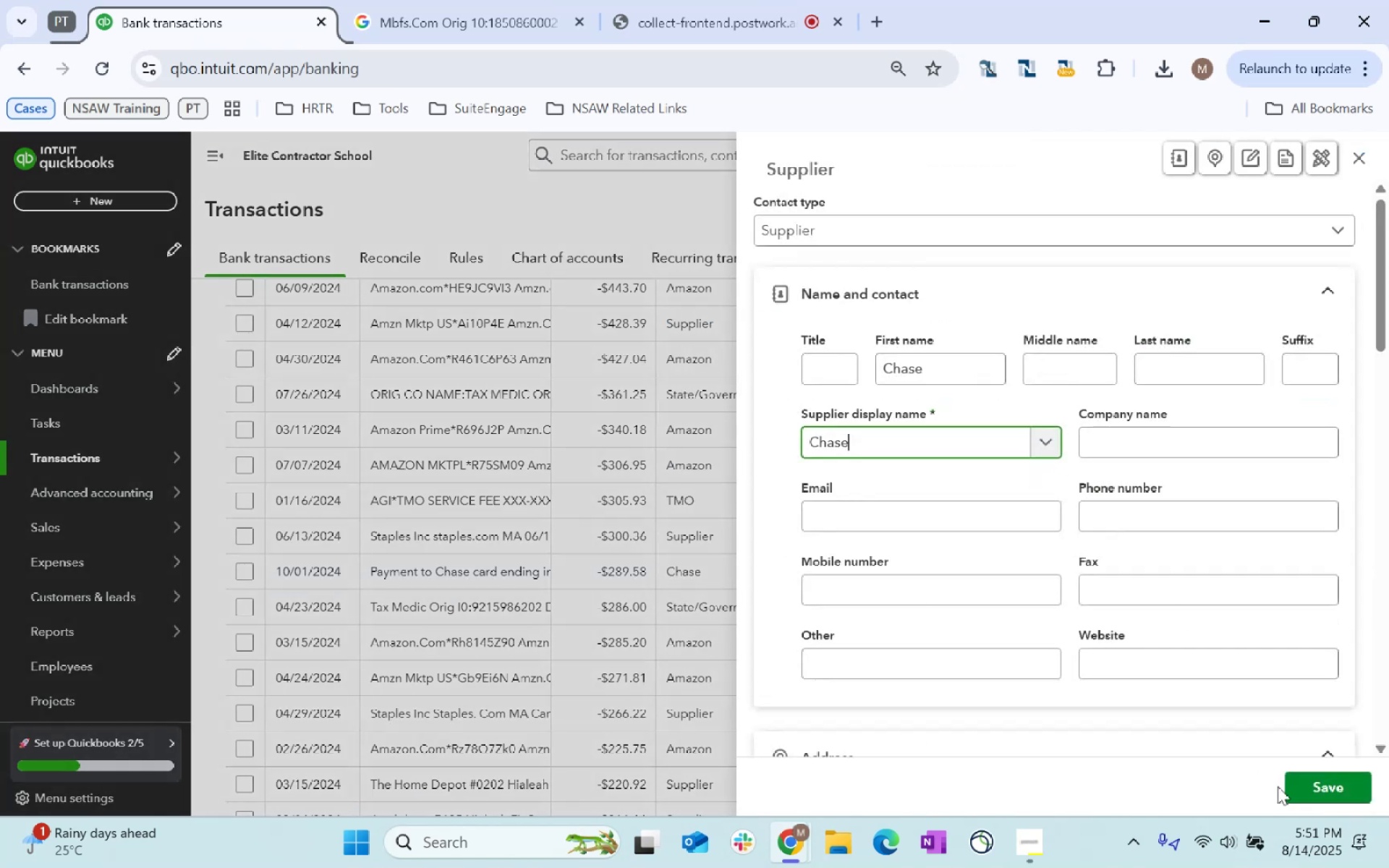 
left_click([1315, 787])
 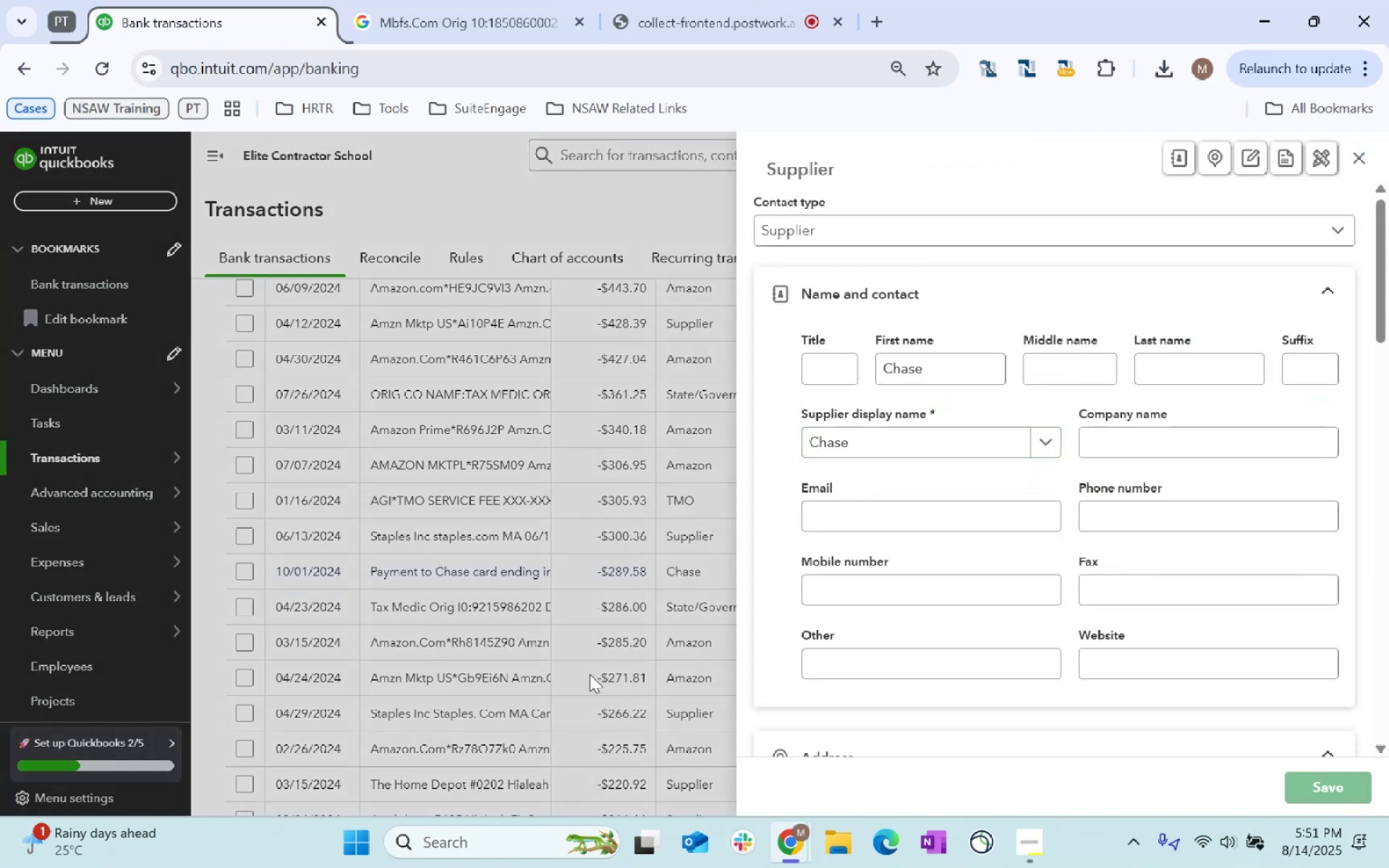 
scroll: coordinate [590, 674], scroll_direction: down, amount: 4.0
 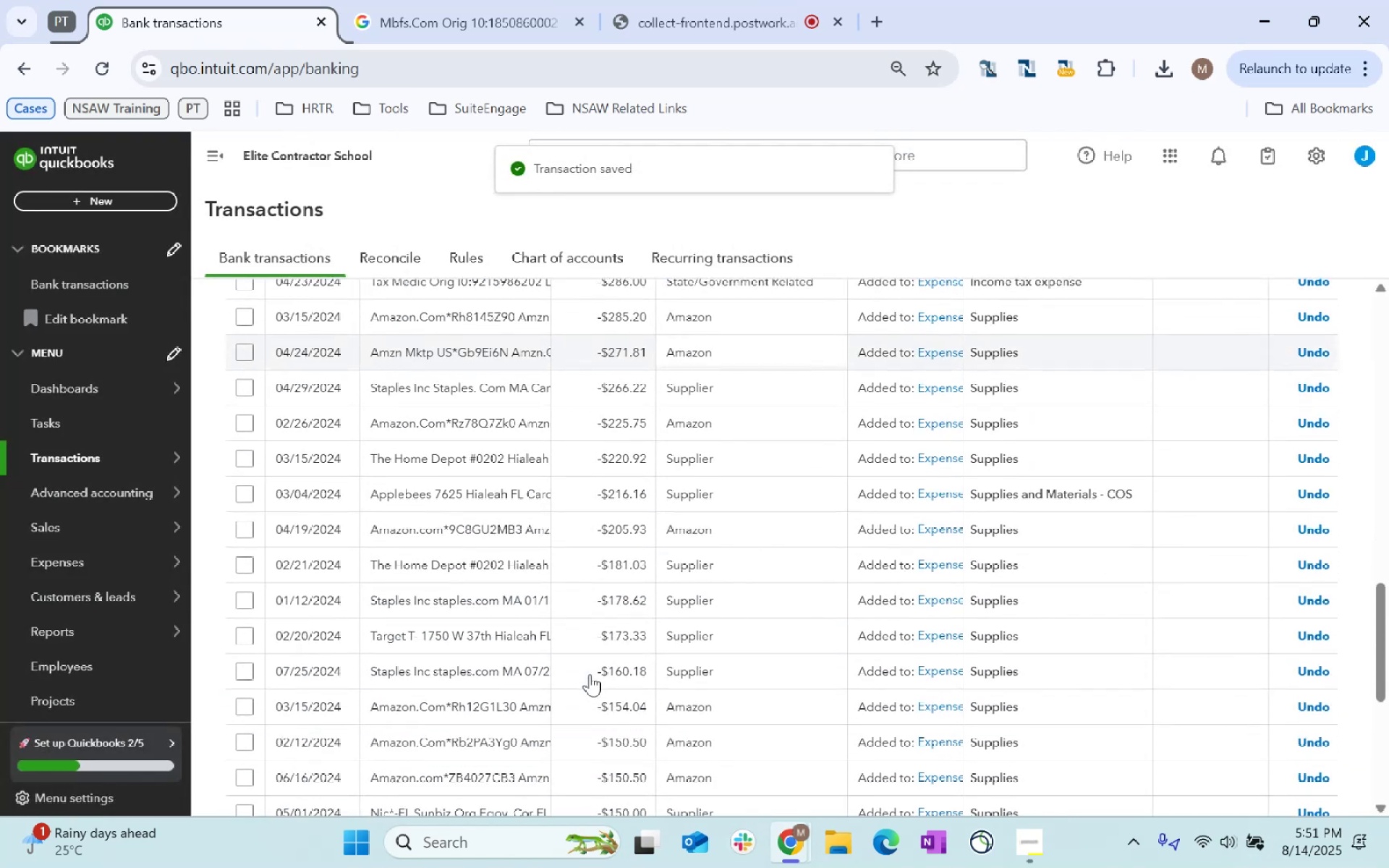 
scroll: coordinate [590, 674], scroll_direction: up, amount: 8.0
 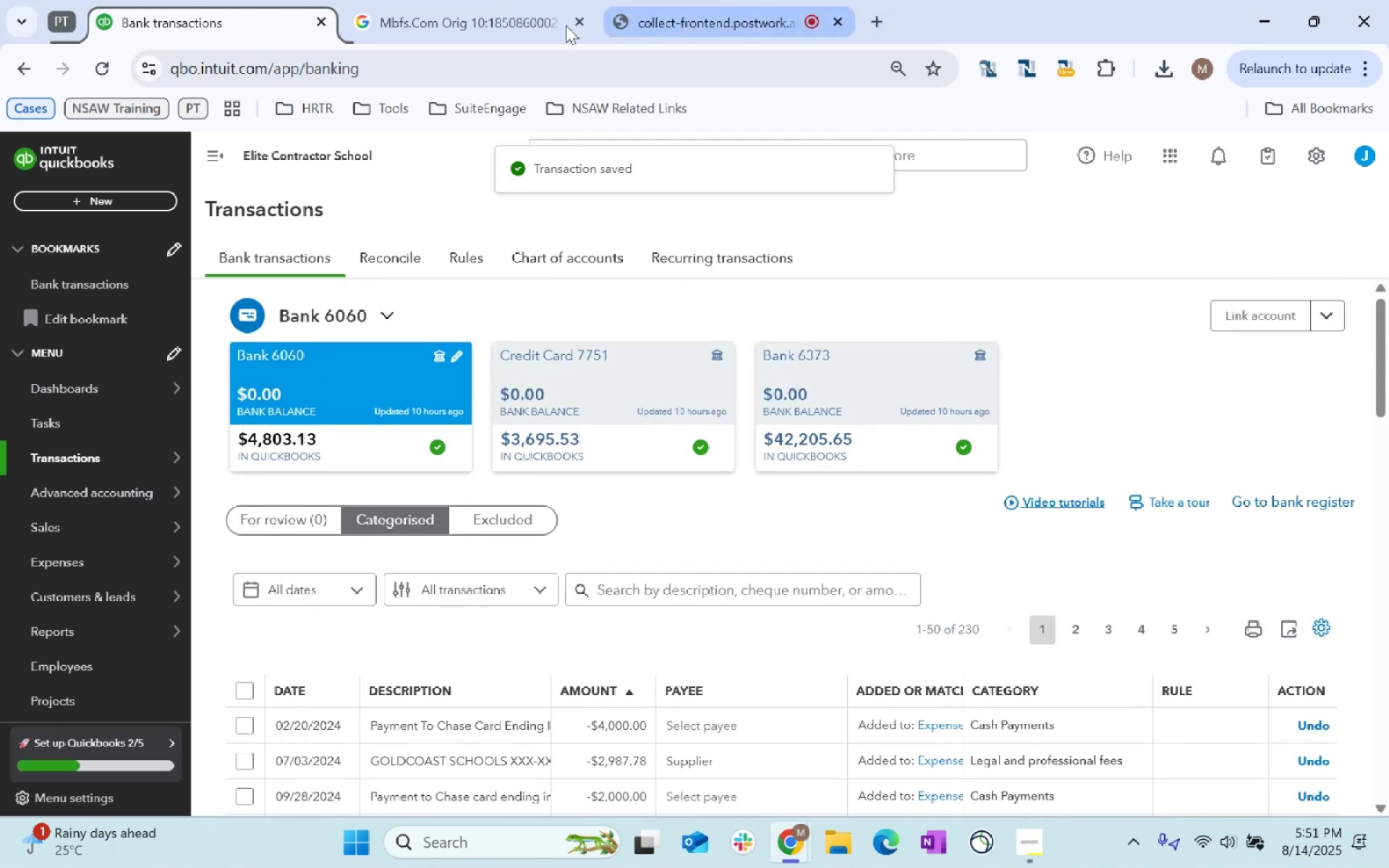 
left_click([391, 0])
 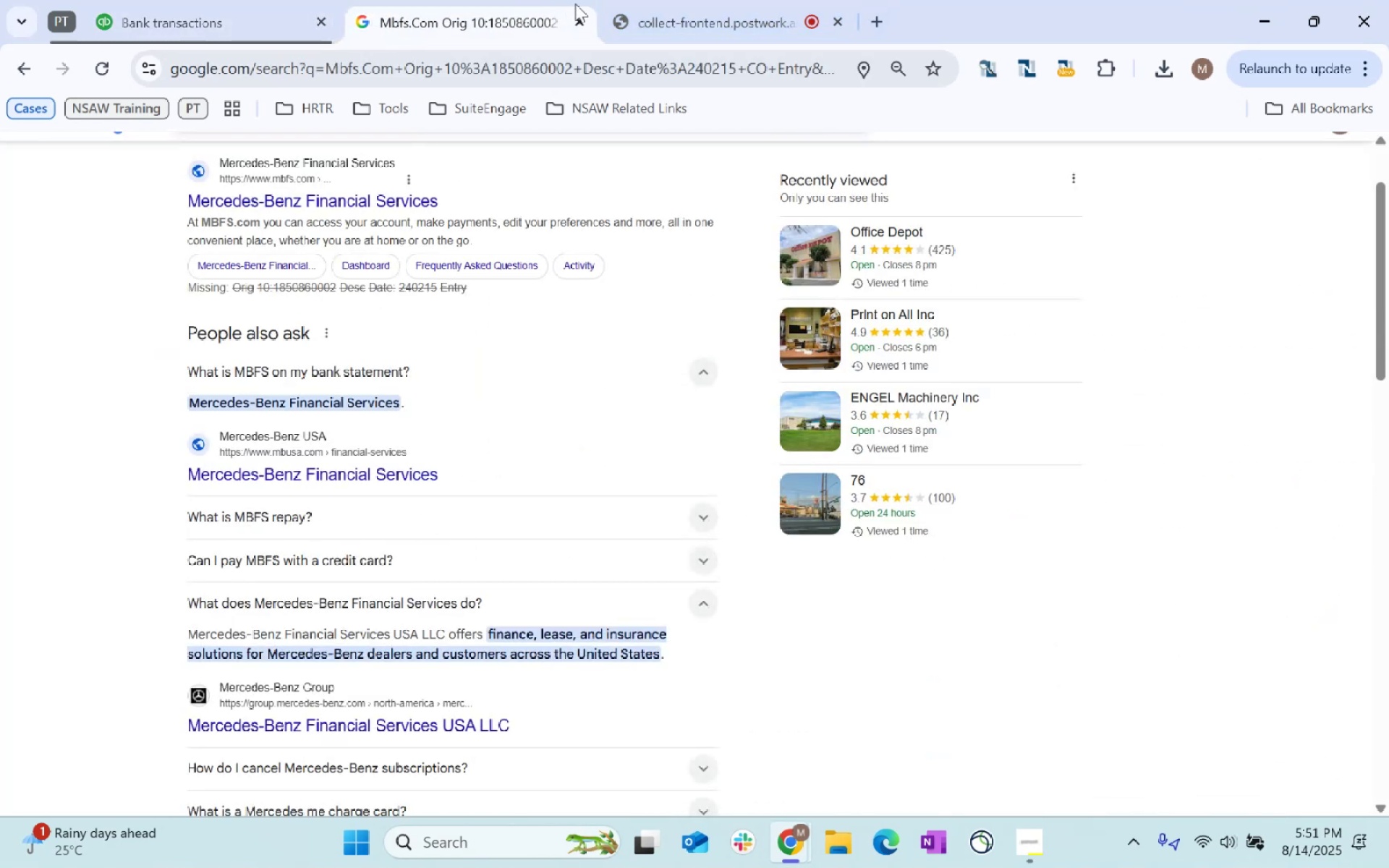 
left_click([584, 17])
 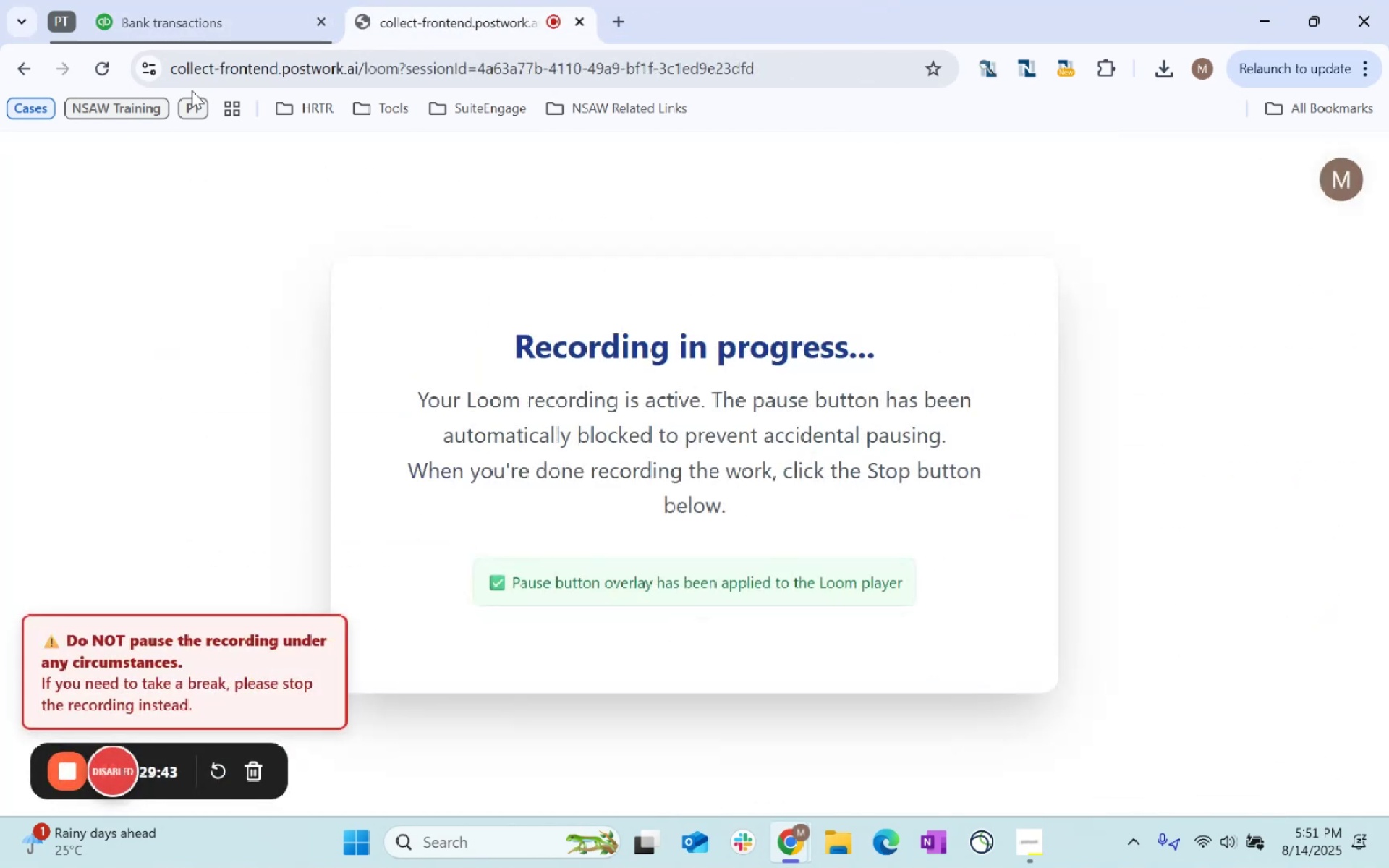 
left_click([247, 0])
 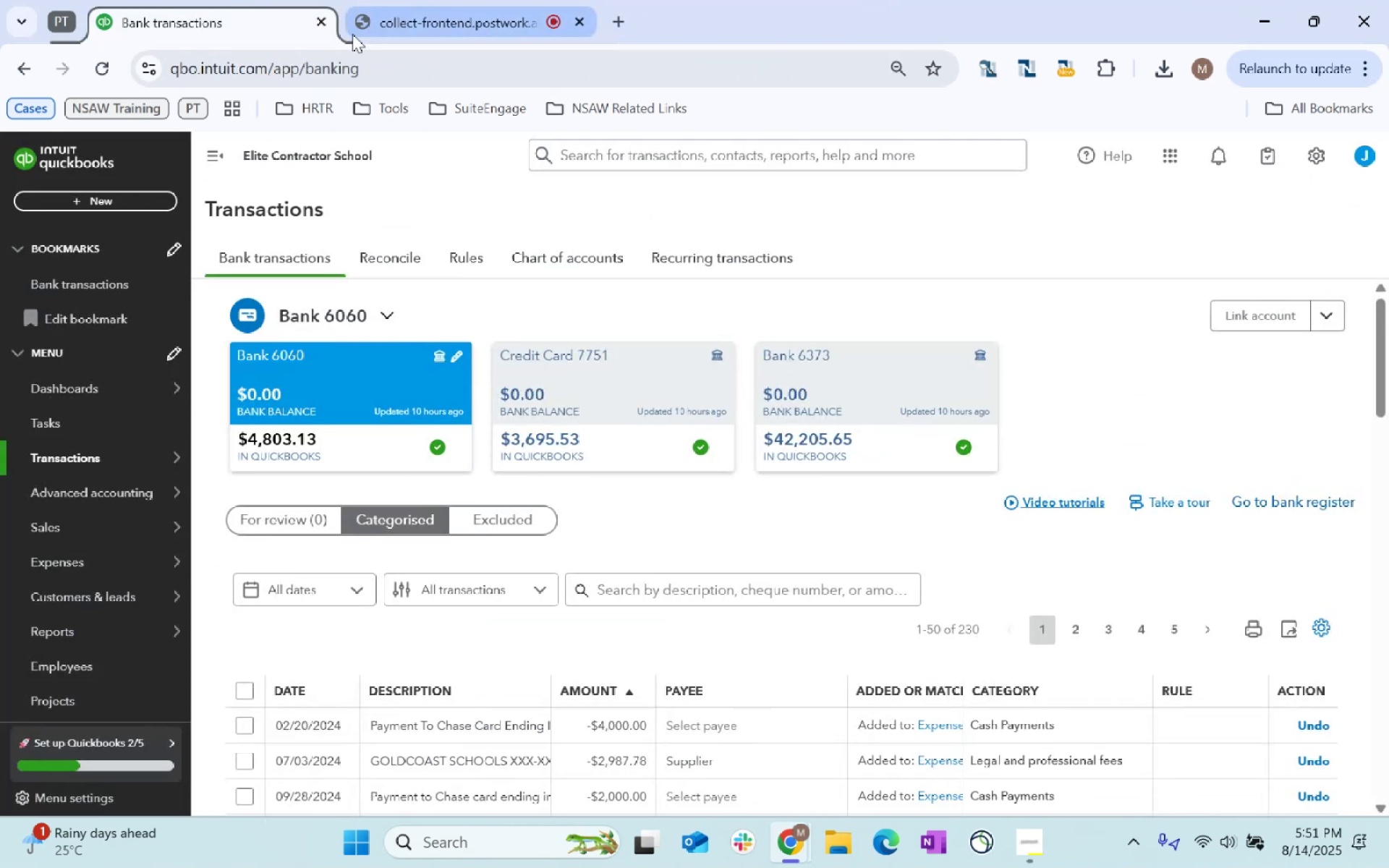 
scroll: coordinate [821, 634], scroll_direction: down, amount: 4.0
 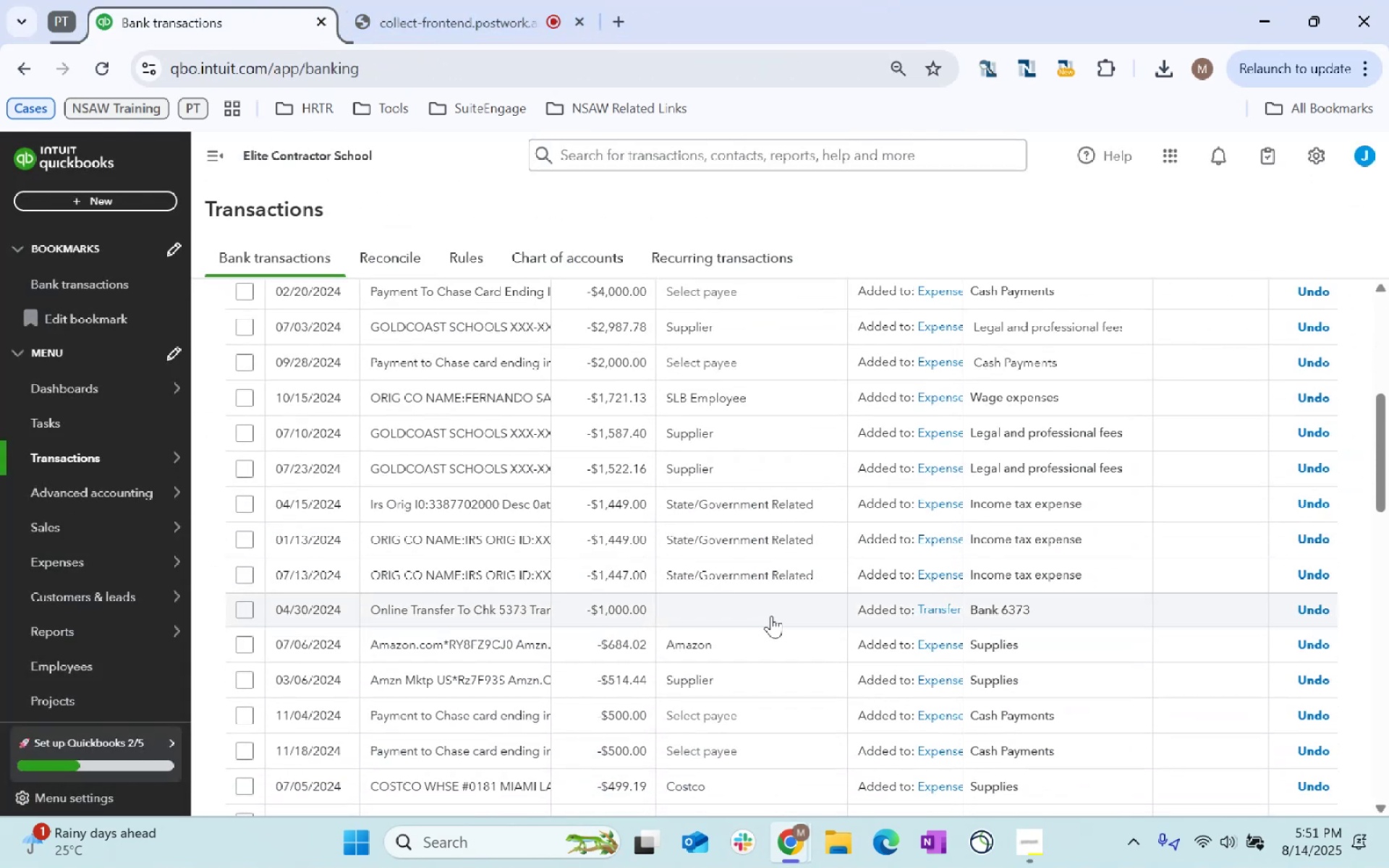 
left_click([771, 616])
 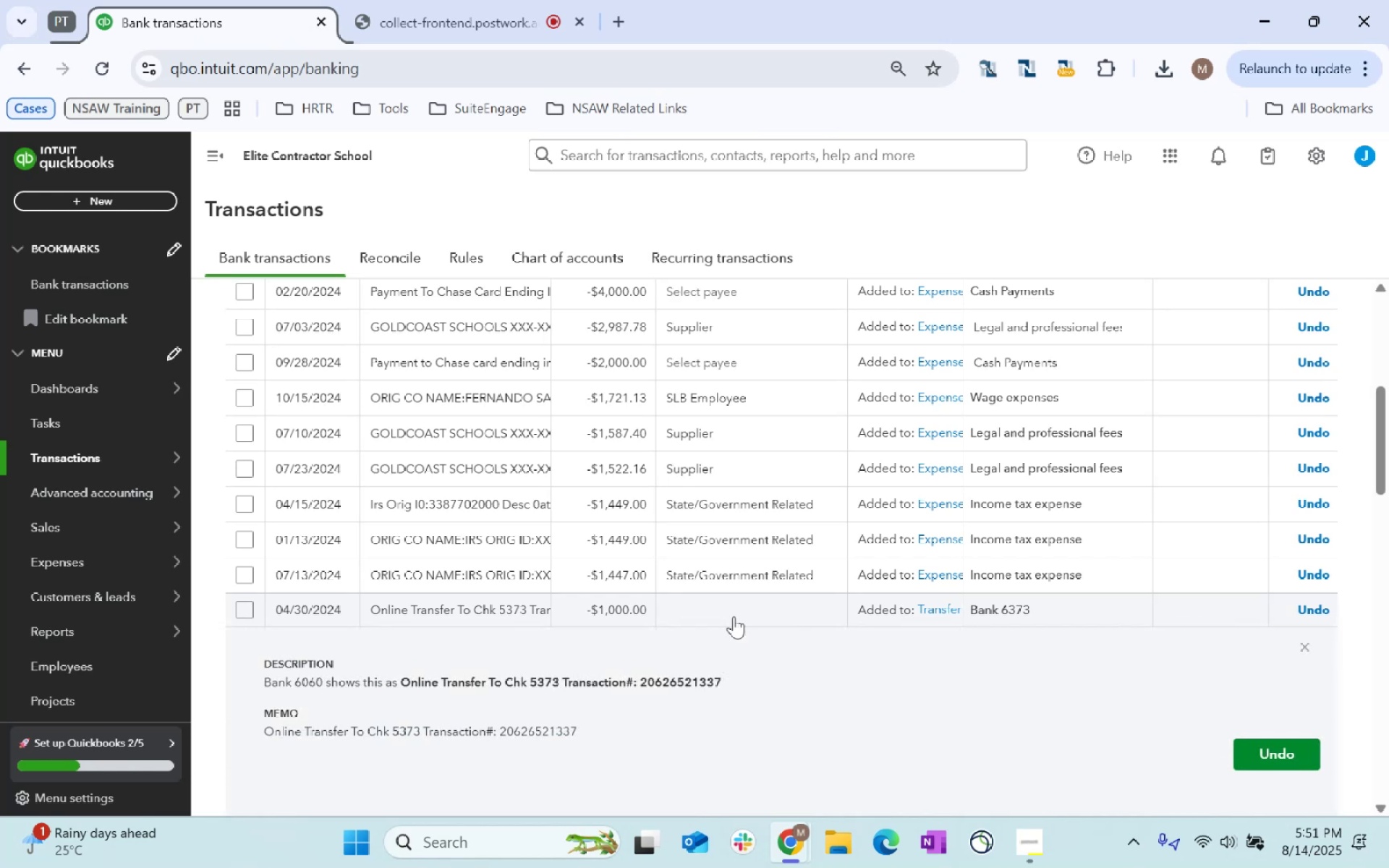 
left_click([815, 607])
 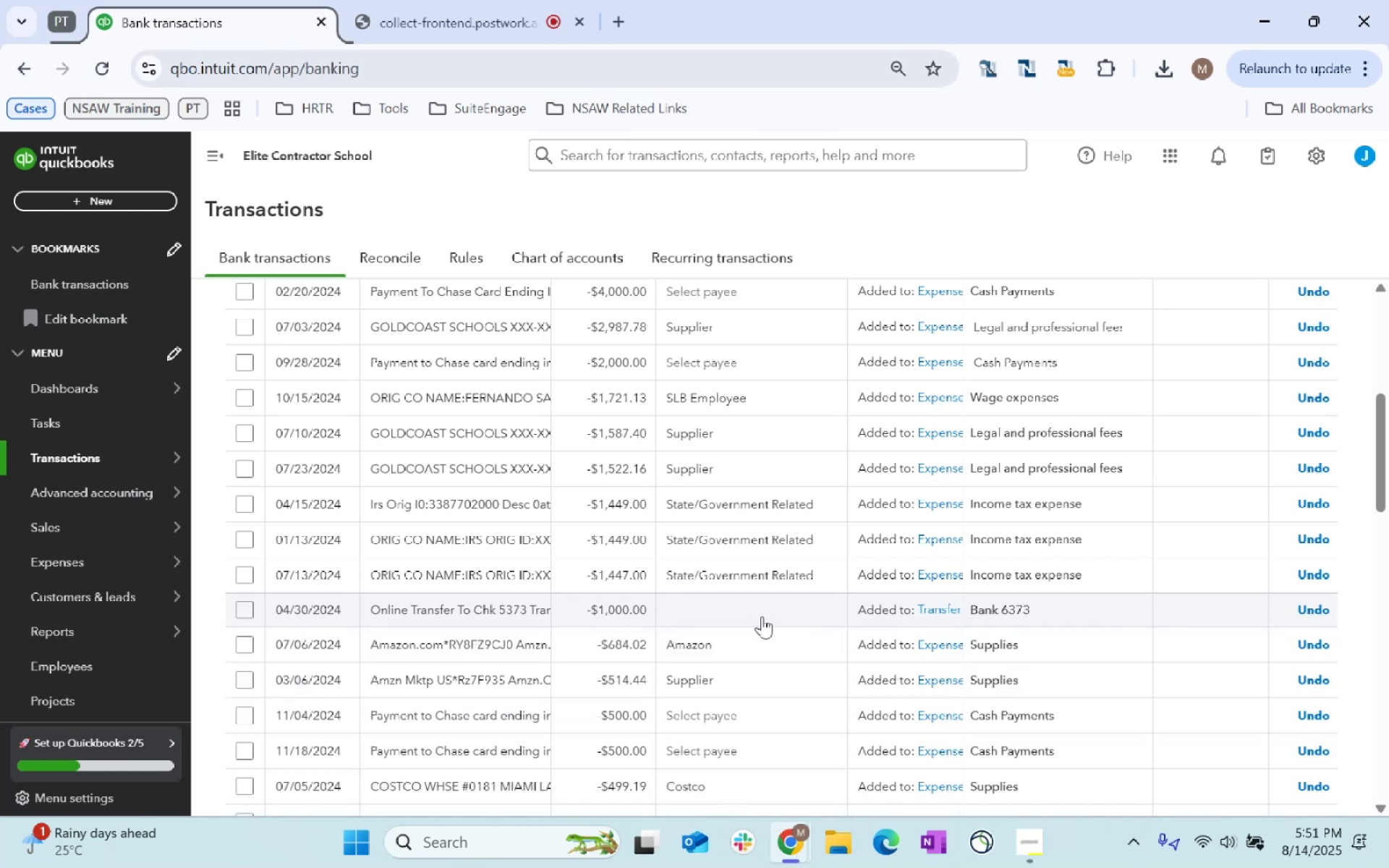 
left_click([816, 608])
 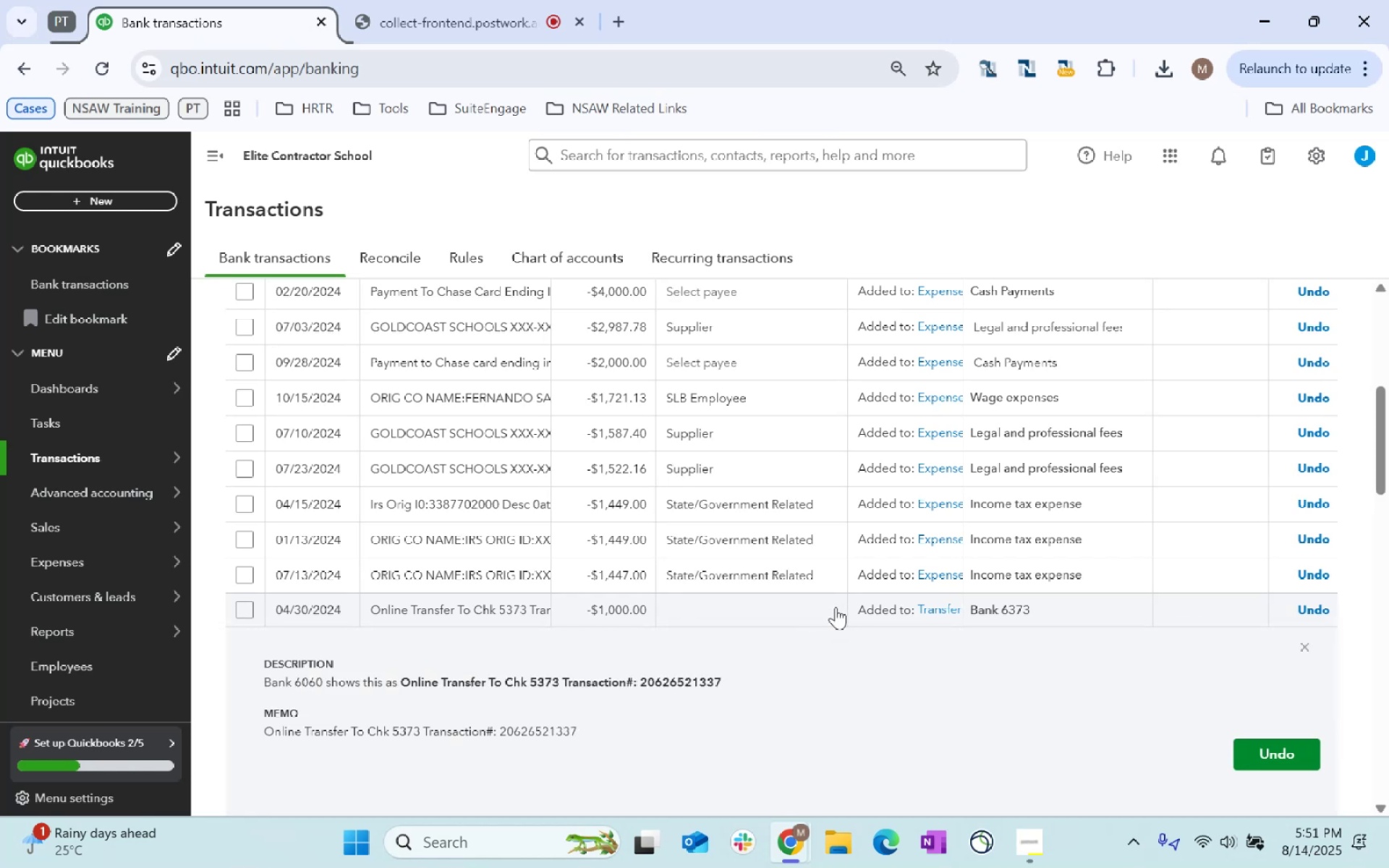 
left_click([776, 608])
 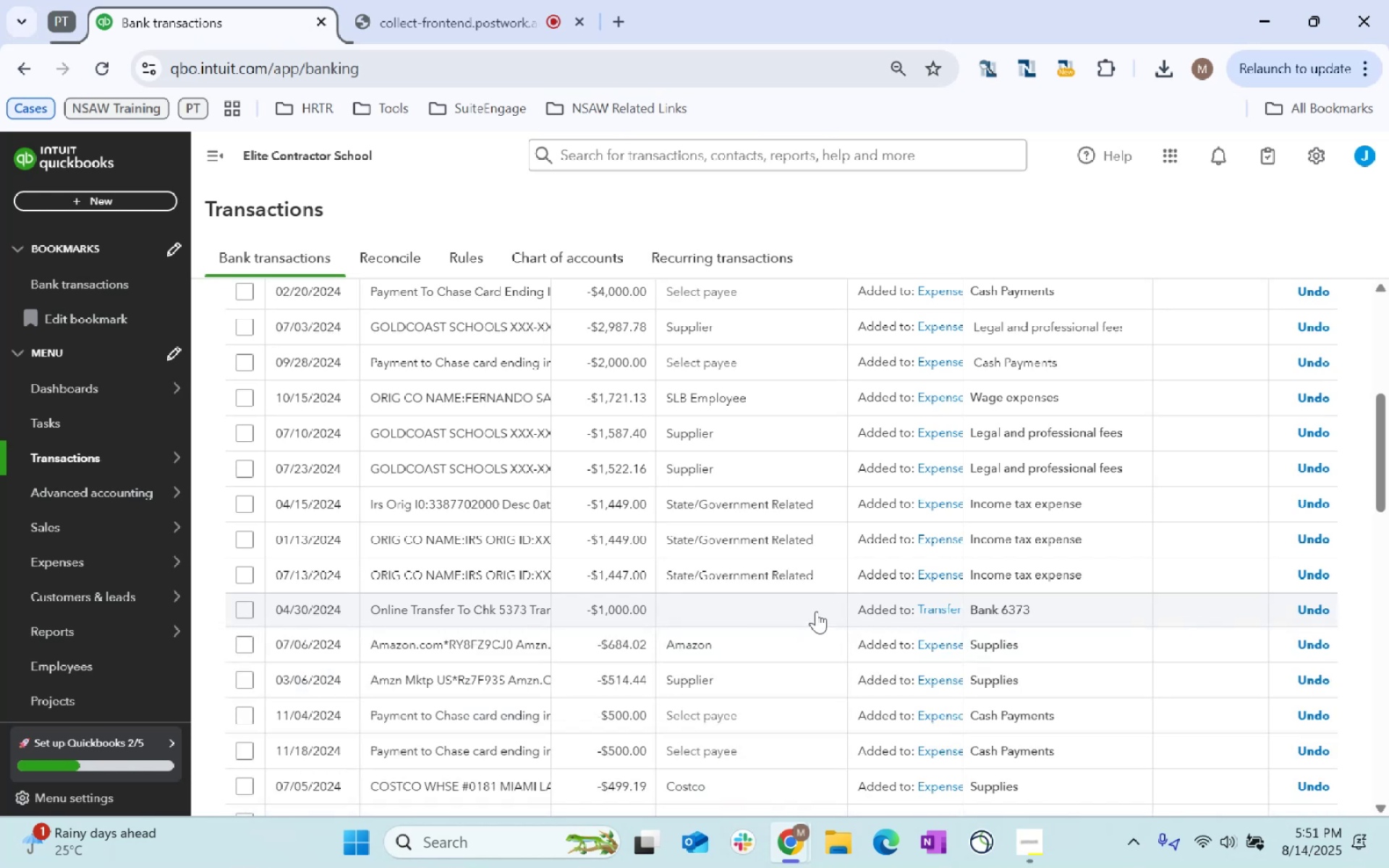 